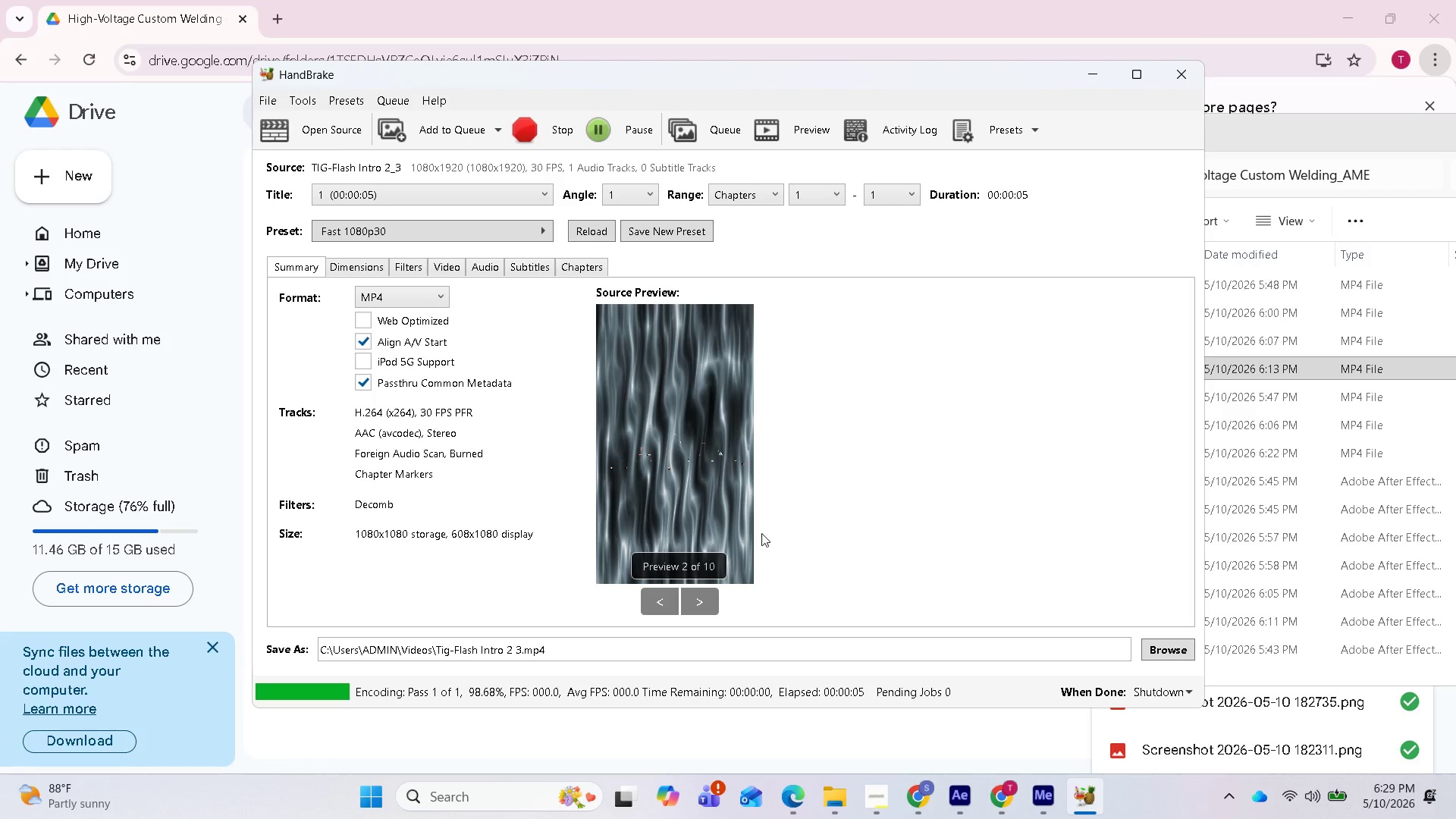 
wait(7.92)
 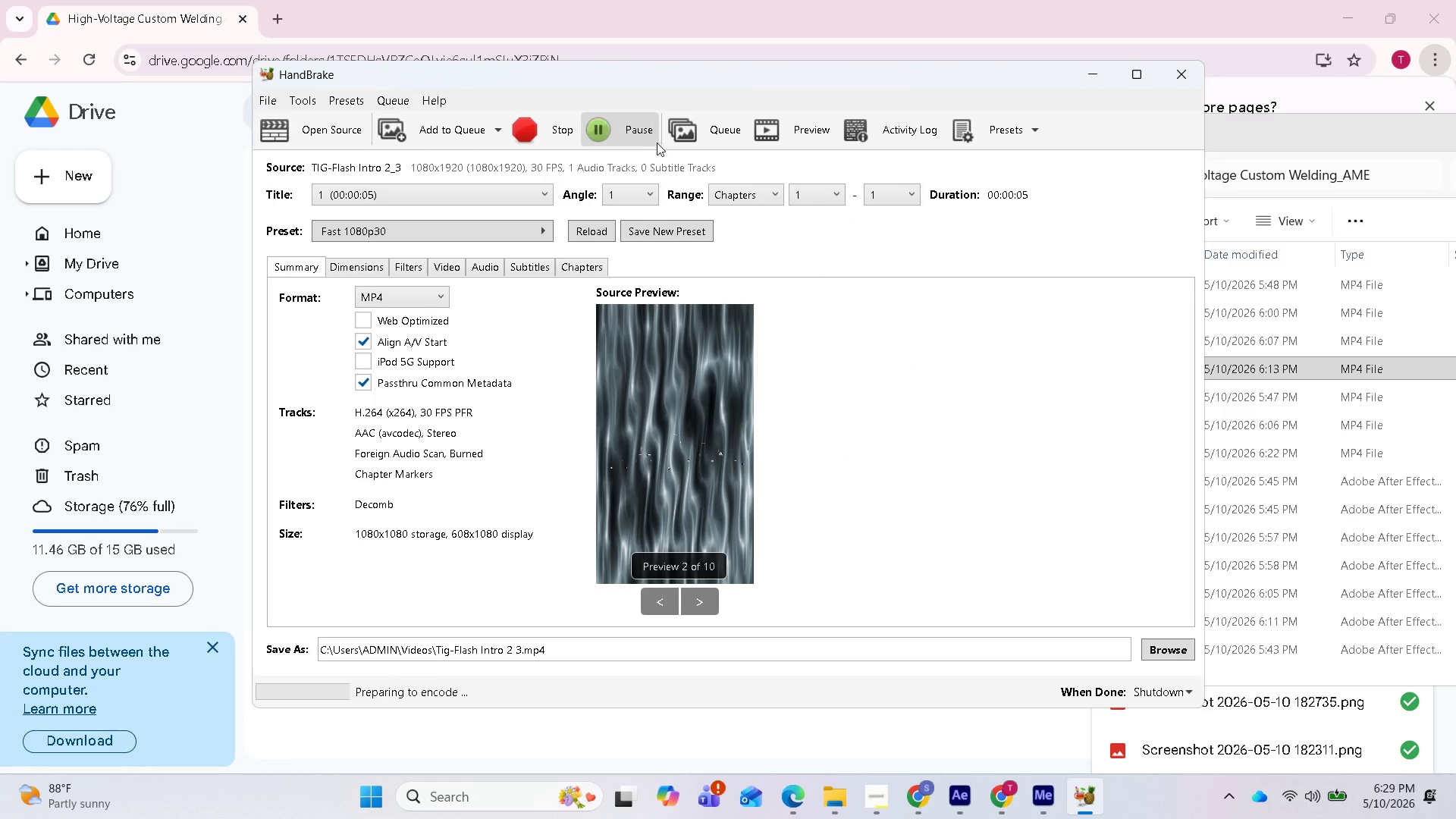 
left_click([874, 783])